 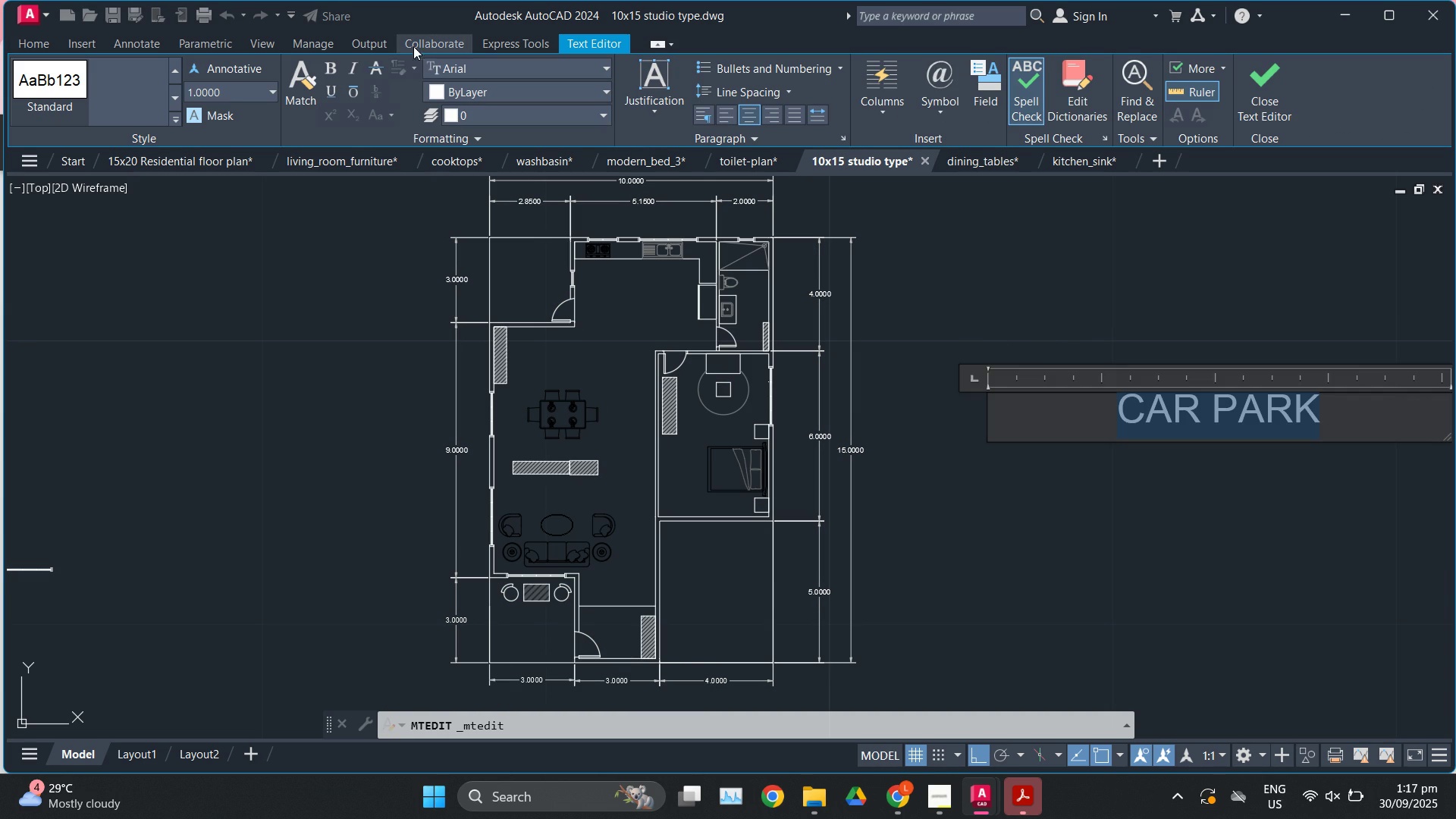 
left_click([239, 94])
 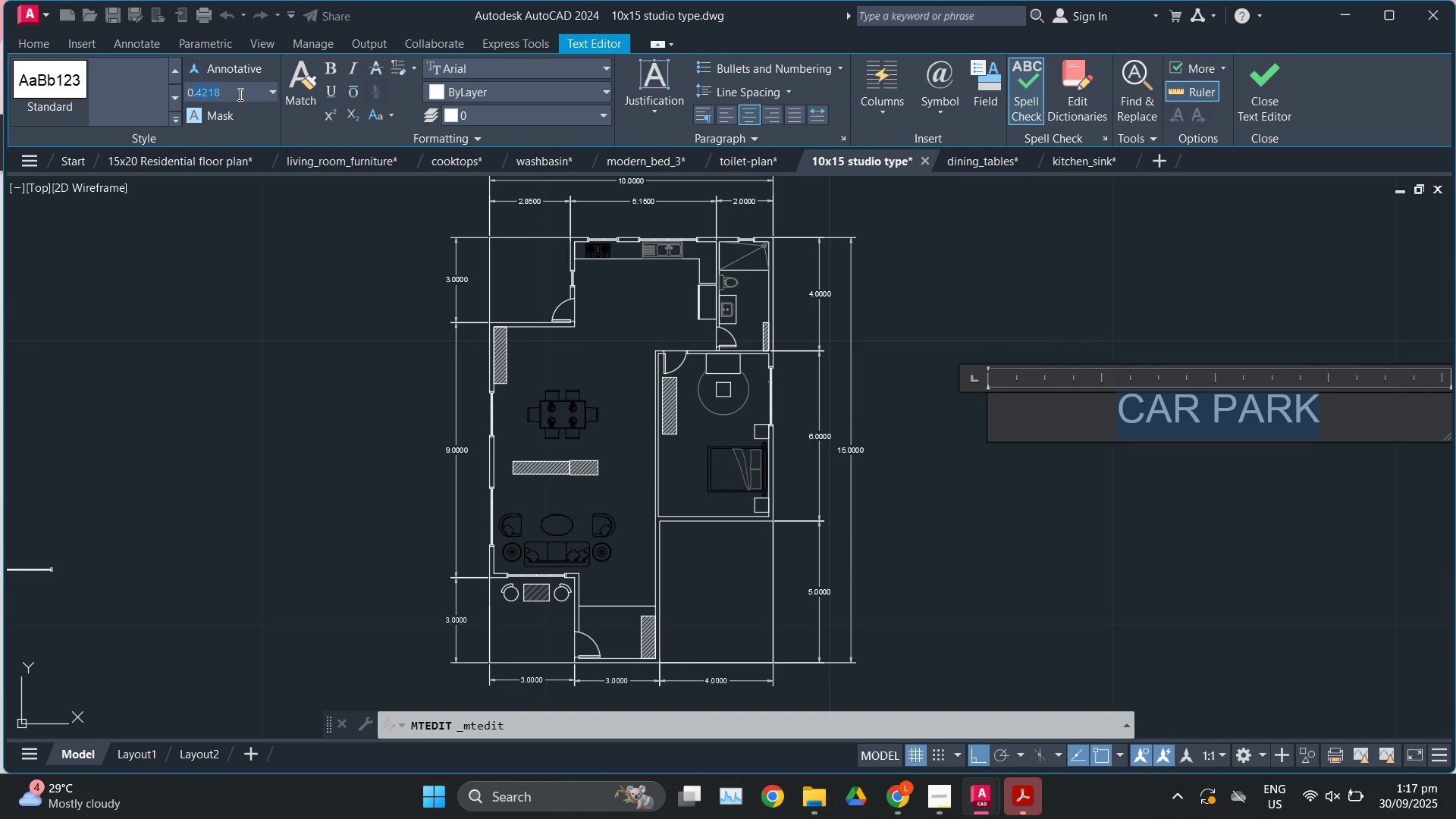 
key(Numpad0)
 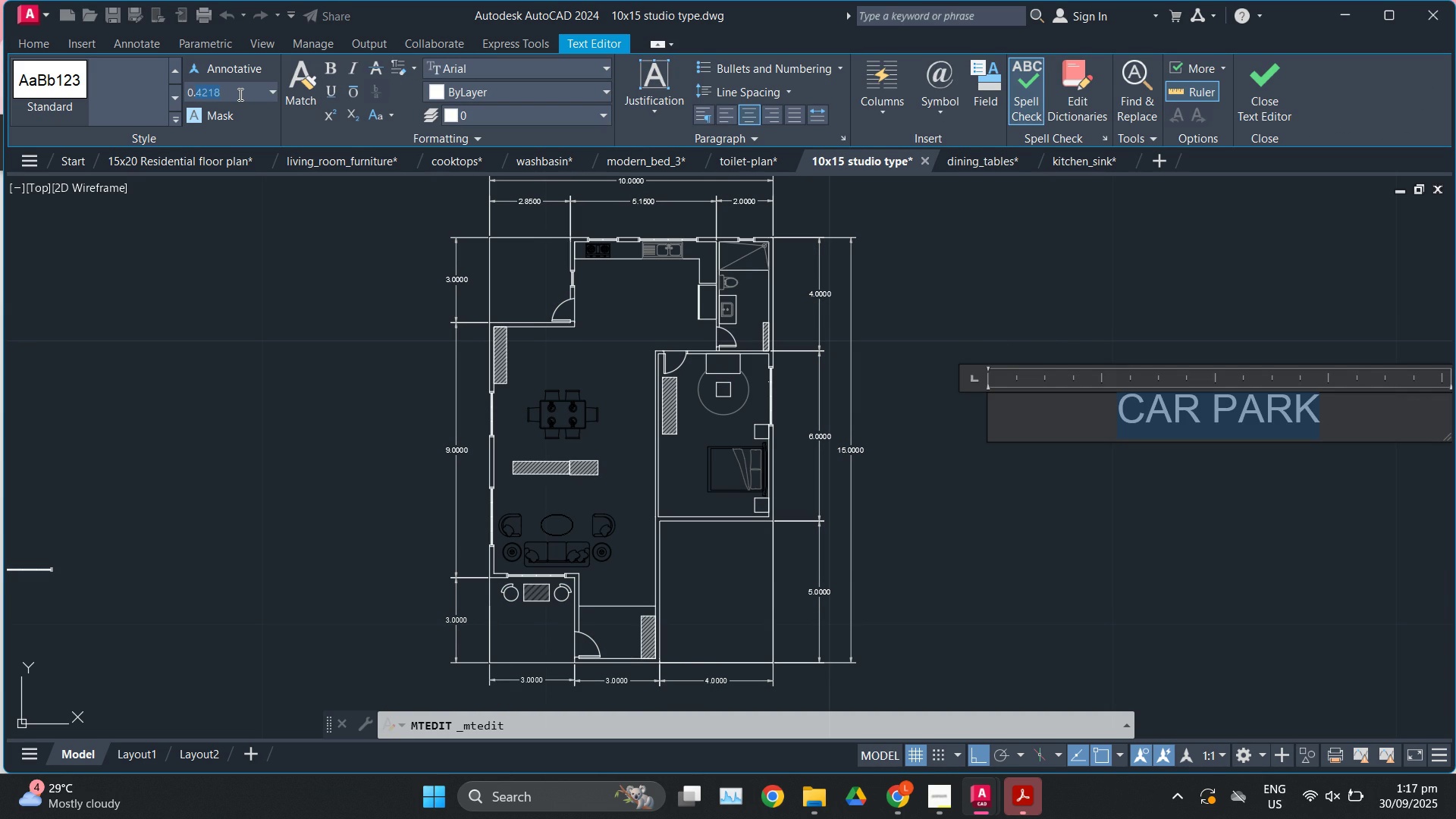 
key(NumpadDecimal)
 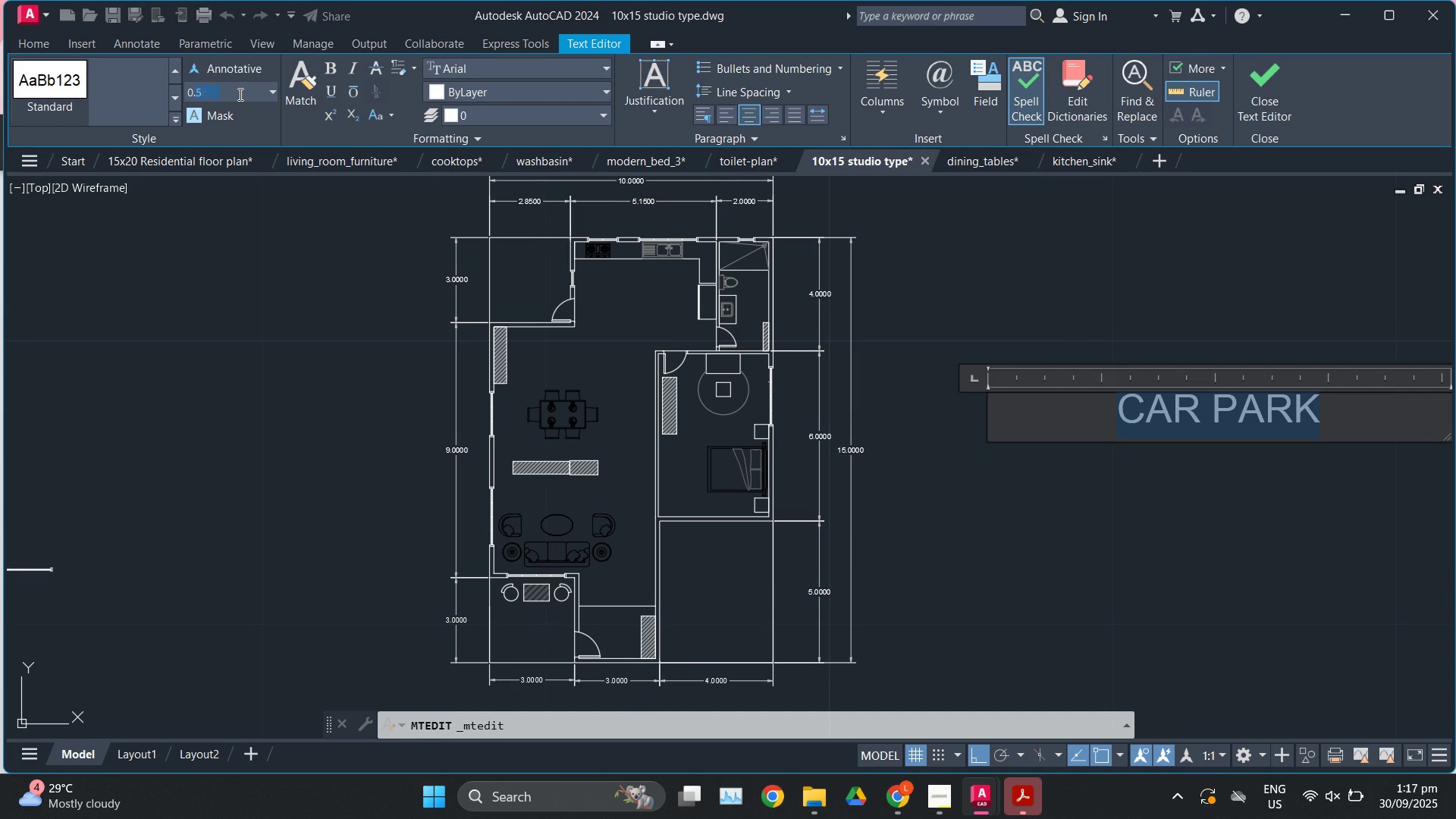 
key(Numpad5)
 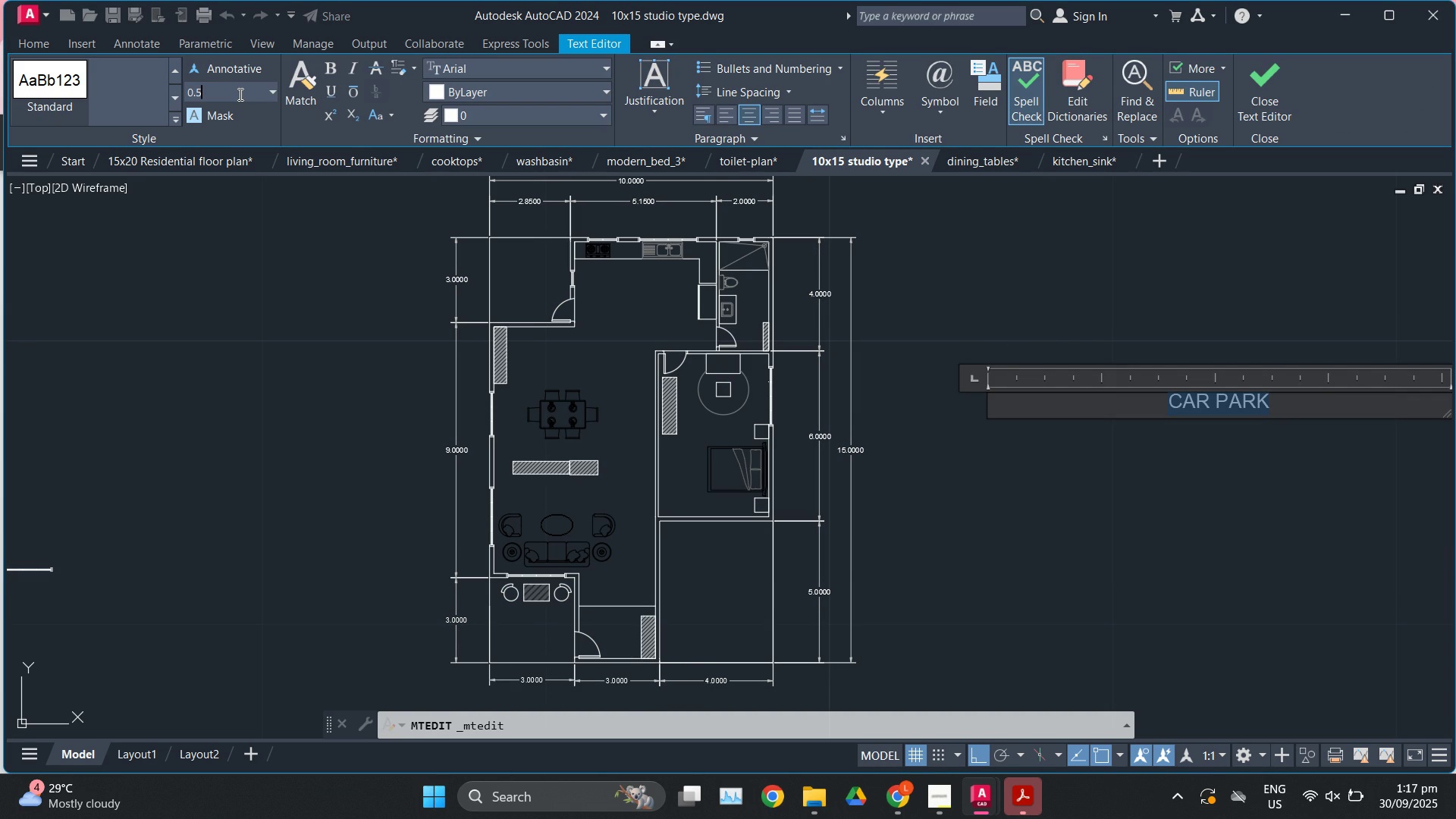 
key(Enter)
 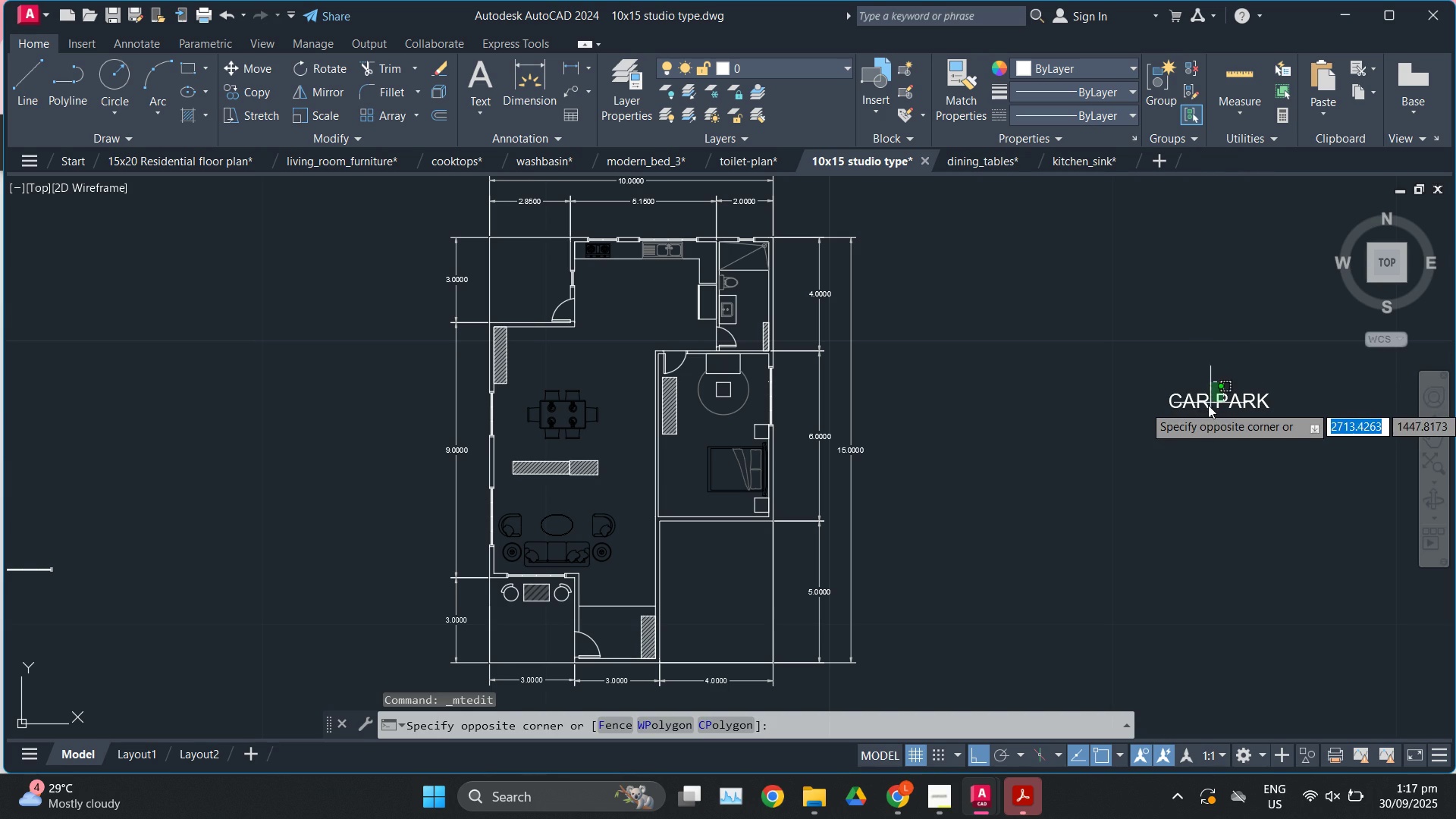 
key(M)
 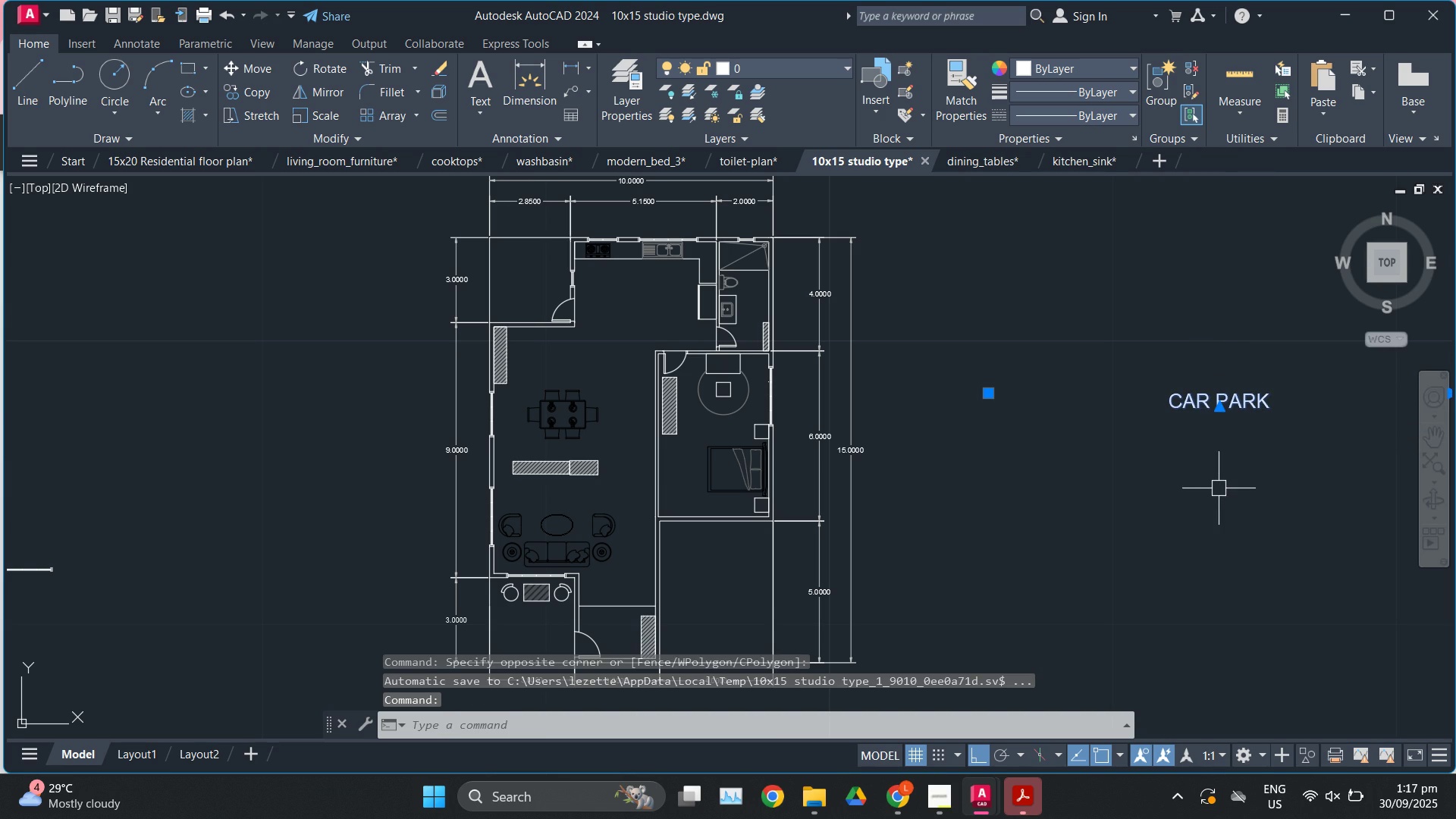 
key(Enter)
 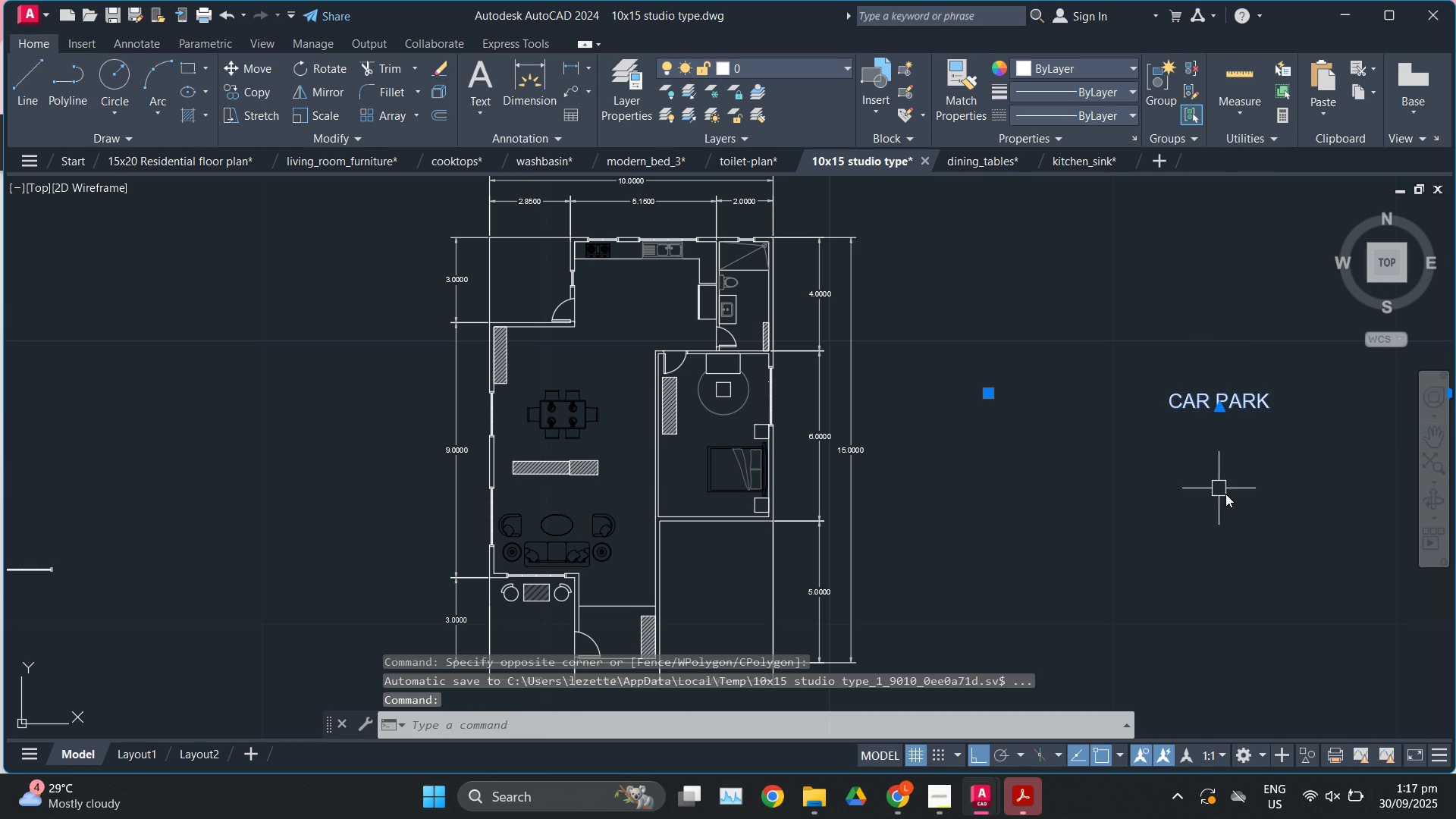 
left_click([1226, 494])
 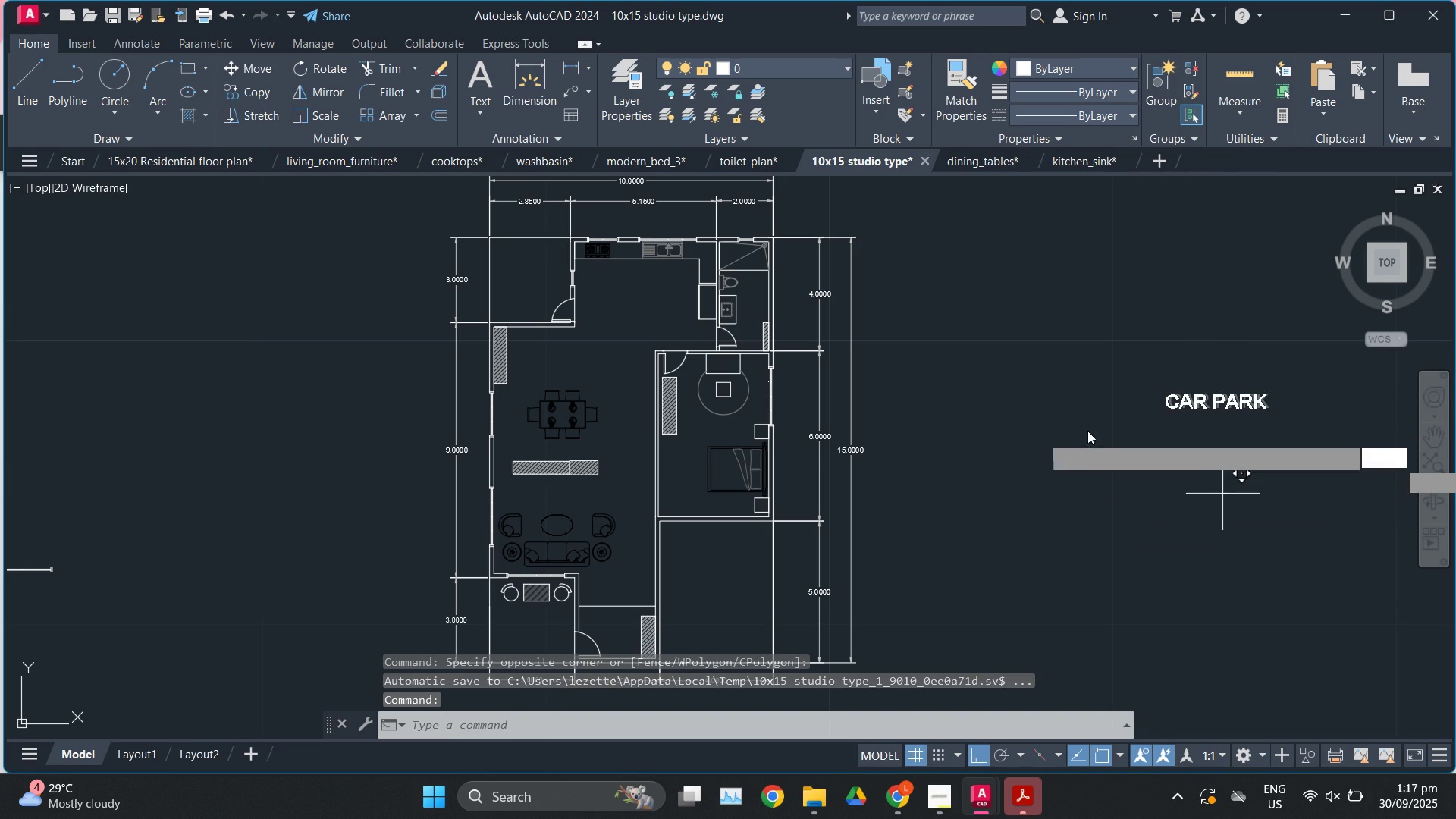 
scroll: coordinate [1037, 479], scroll_direction: down, amount: 3.0
 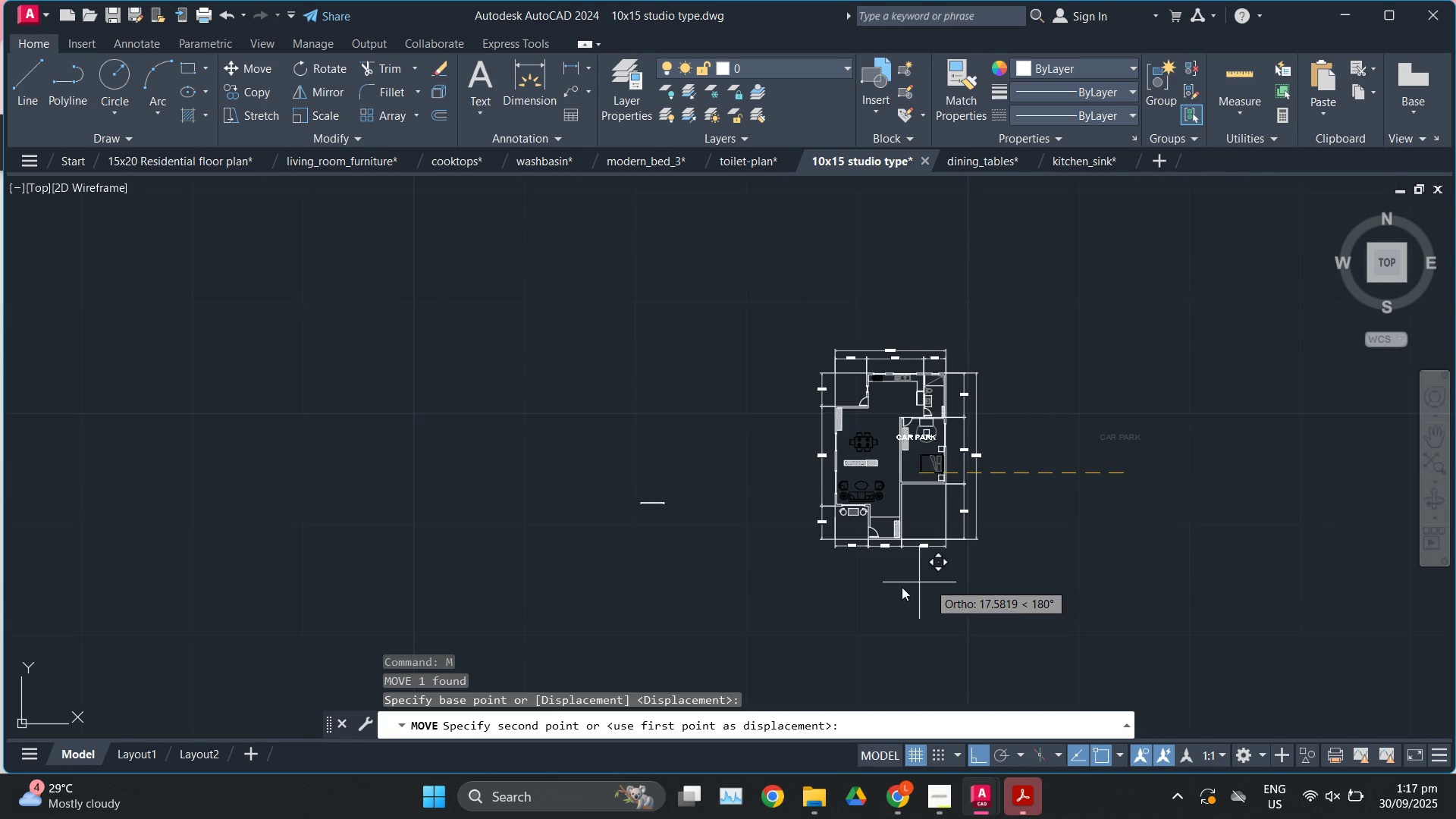 
scroll: coordinate [903, 589], scroll_direction: up, amount: 2.0
 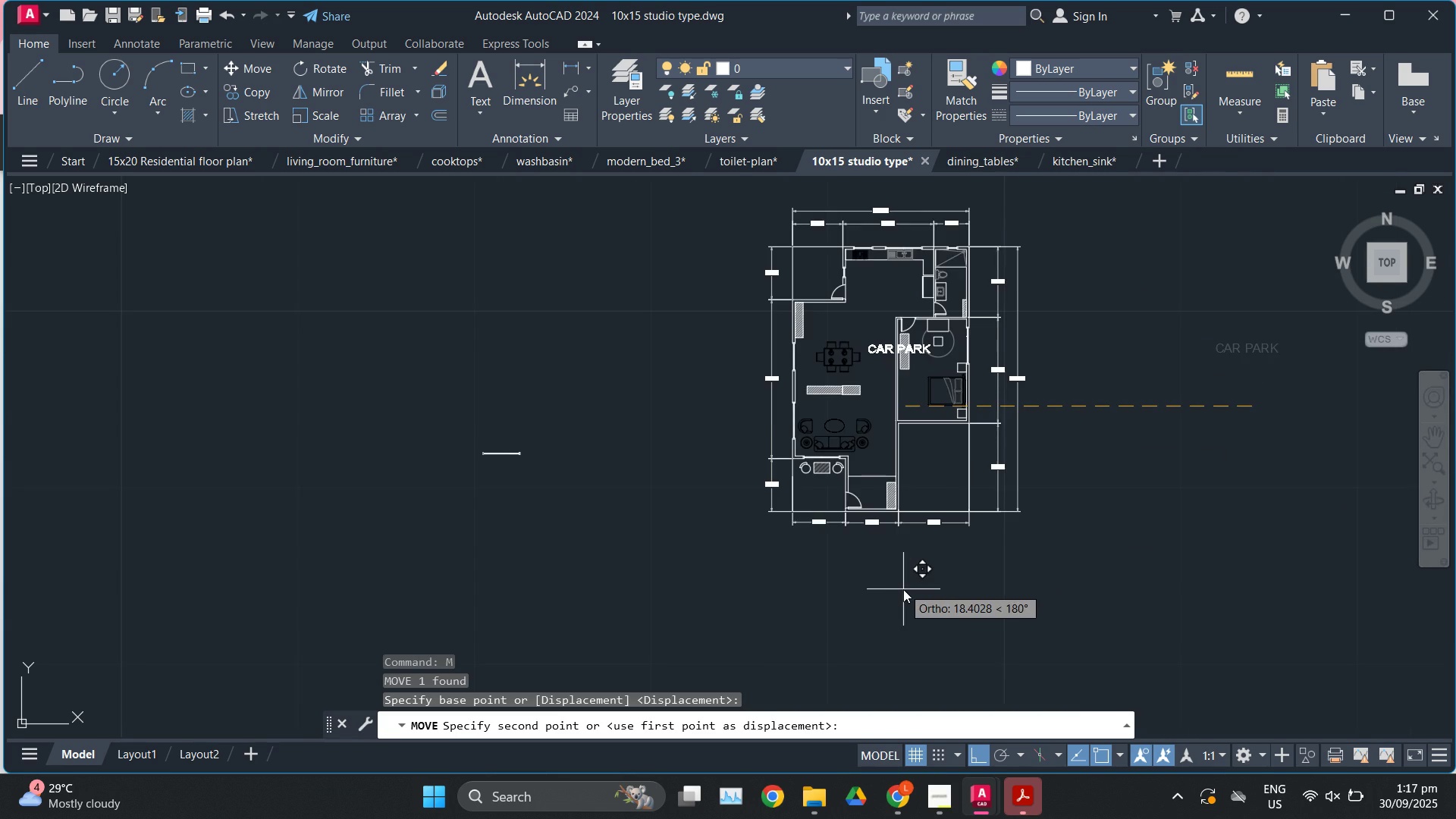 
key(F8)
 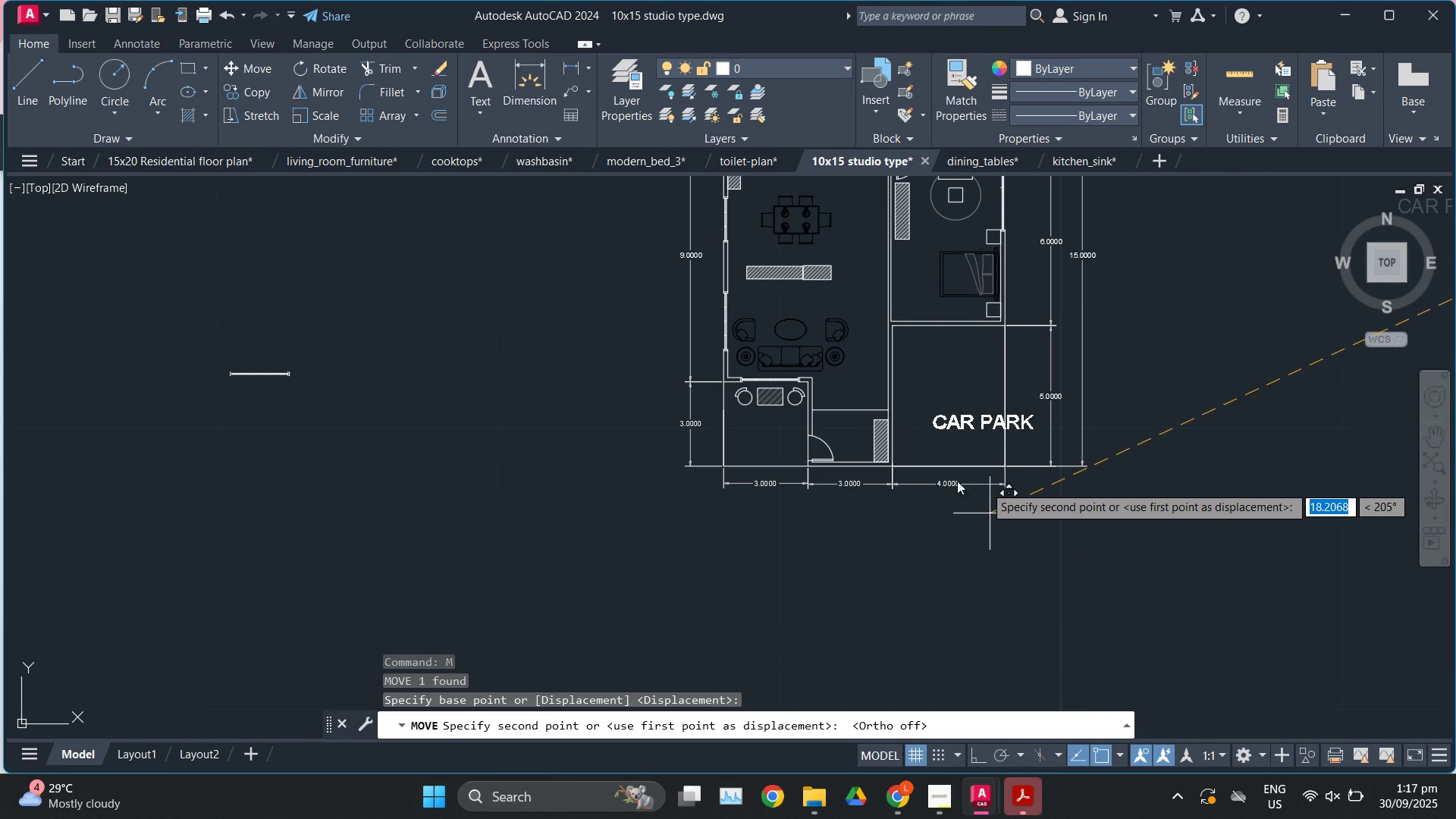 
scroll: coordinate [950, 481], scroll_direction: up, amount: 1.0
 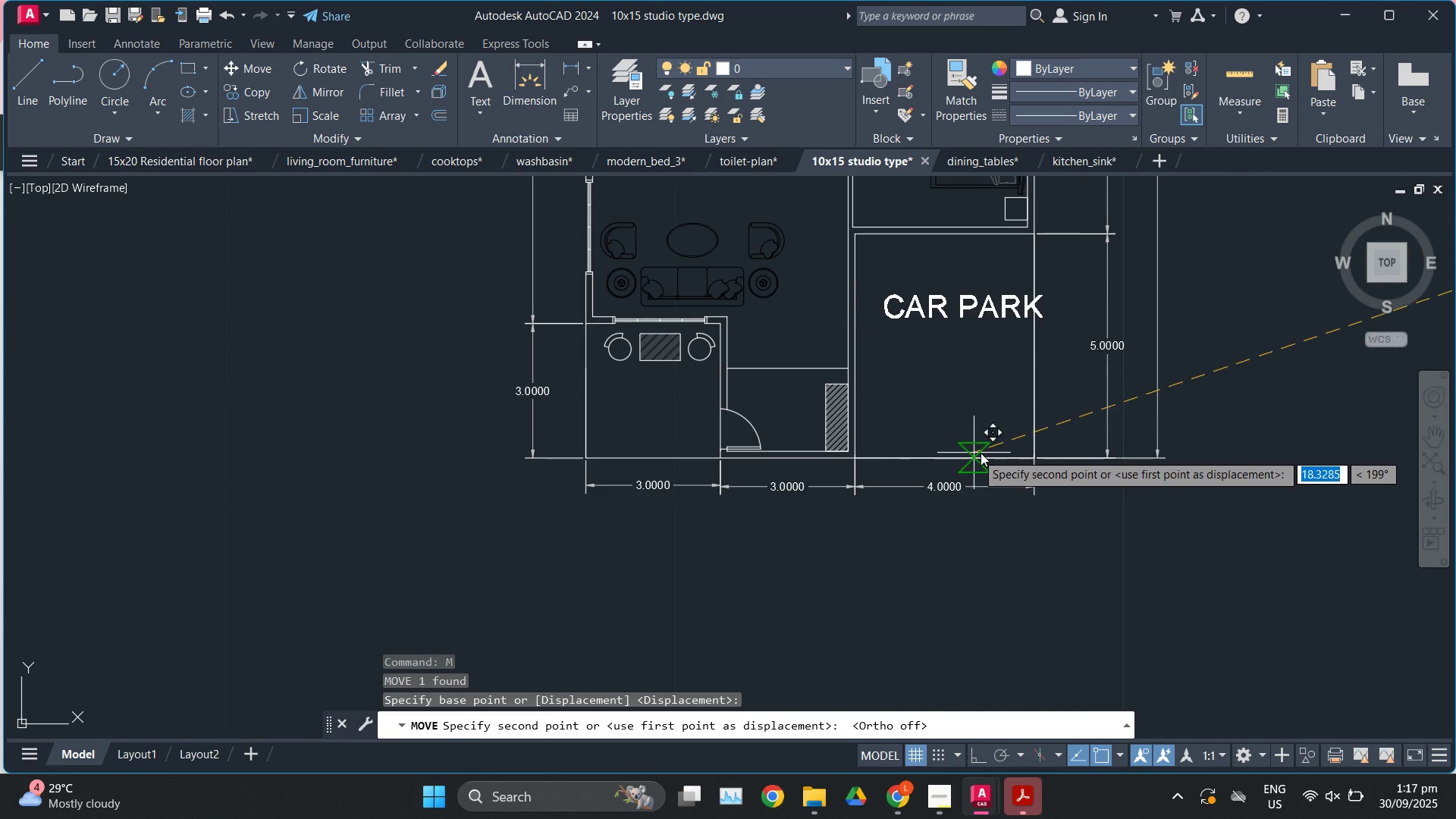 
left_click([981, 453])
 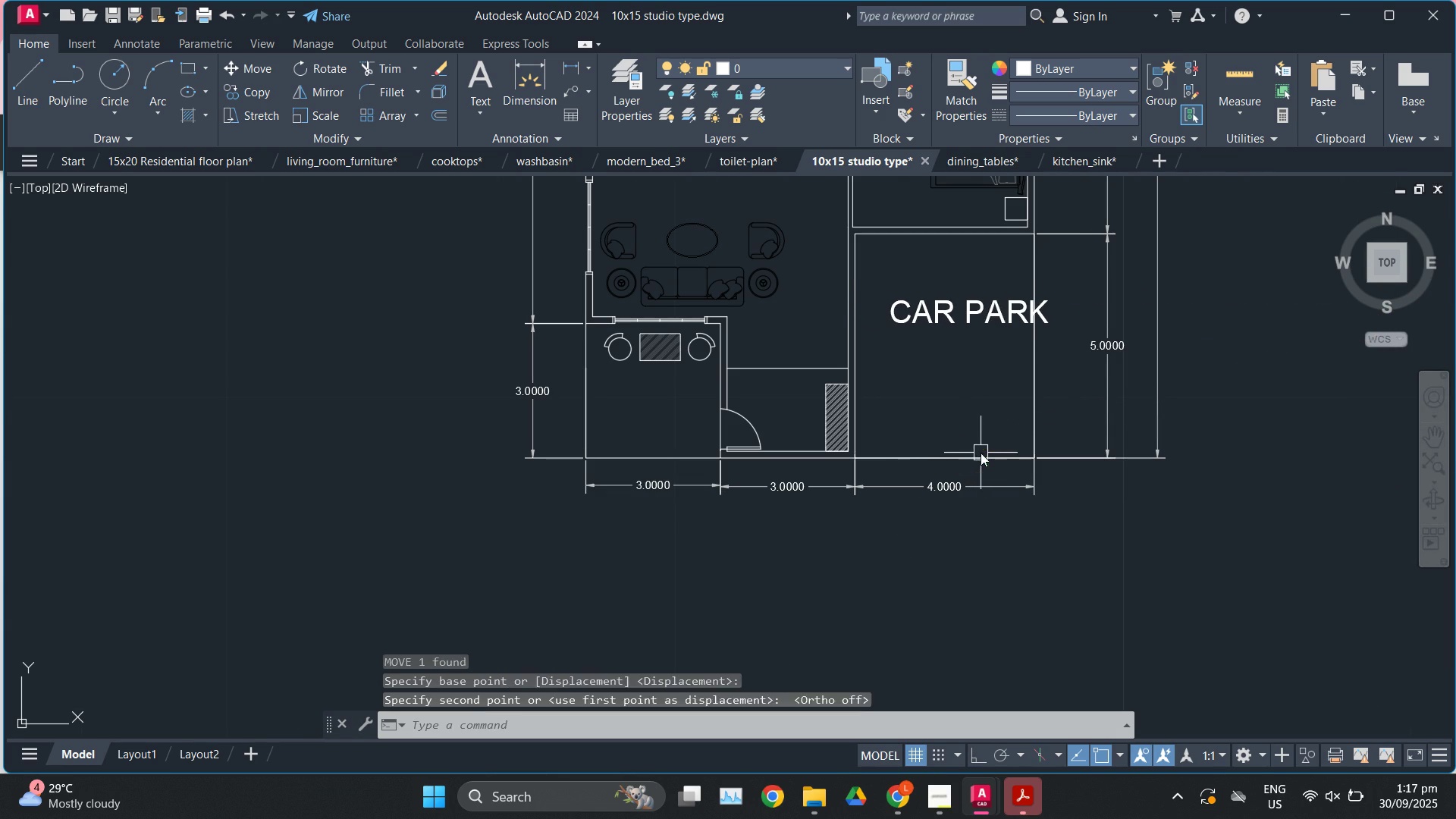 
key(Escape)
 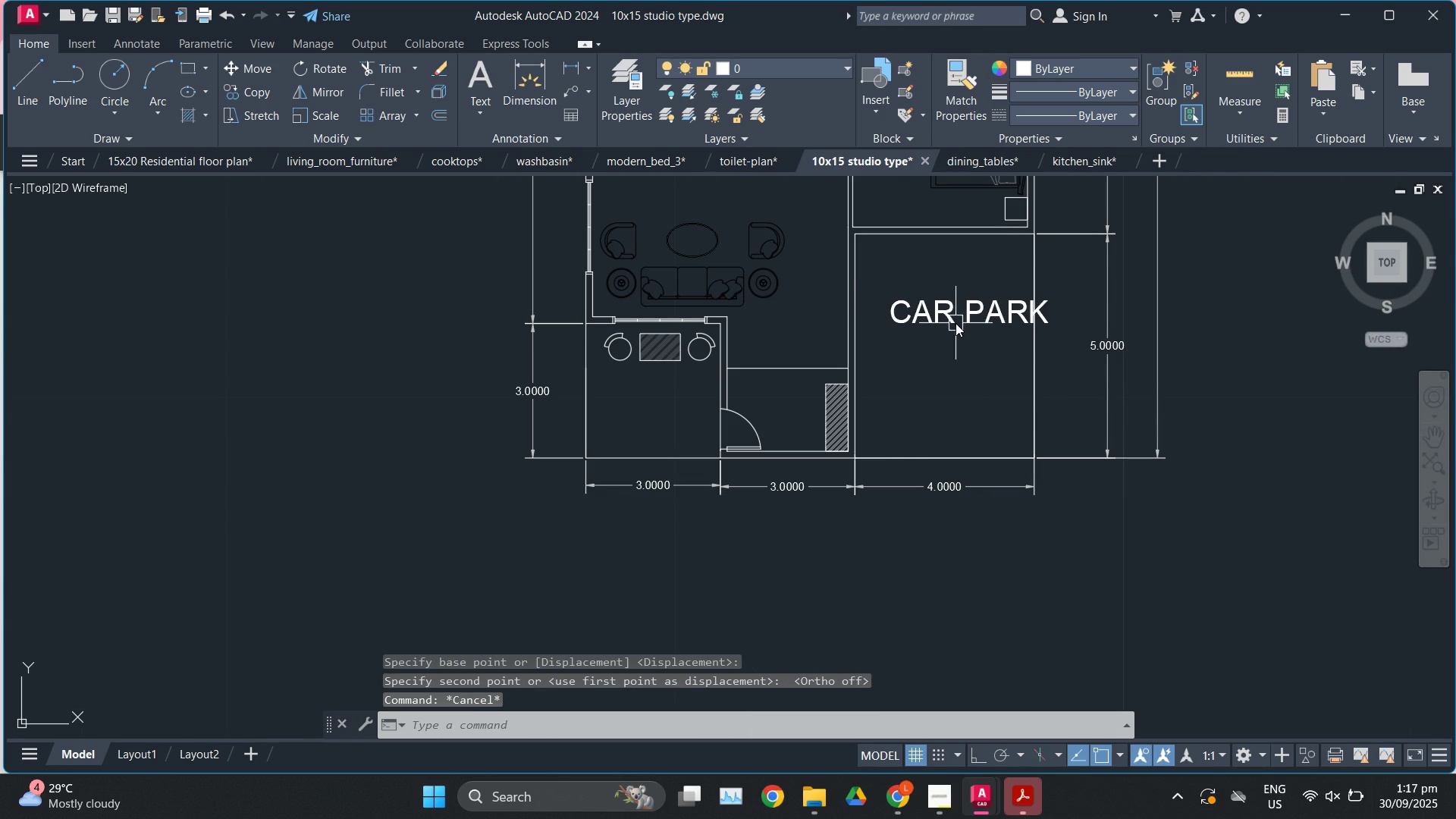 
left_click([956, 323])
 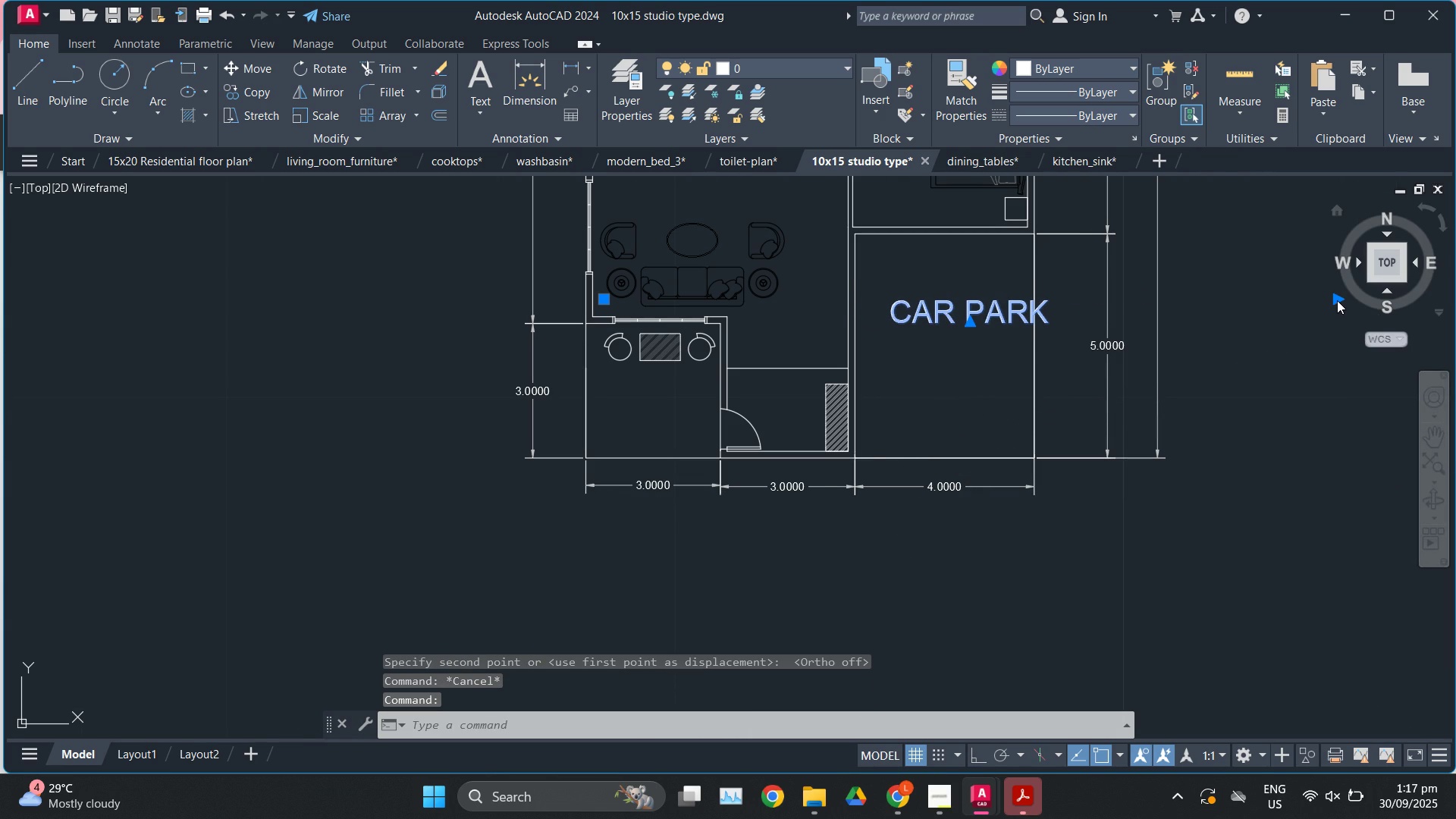 
scroll: coordinate [1128, 447], scroll_direction: down, amount: 1.0
 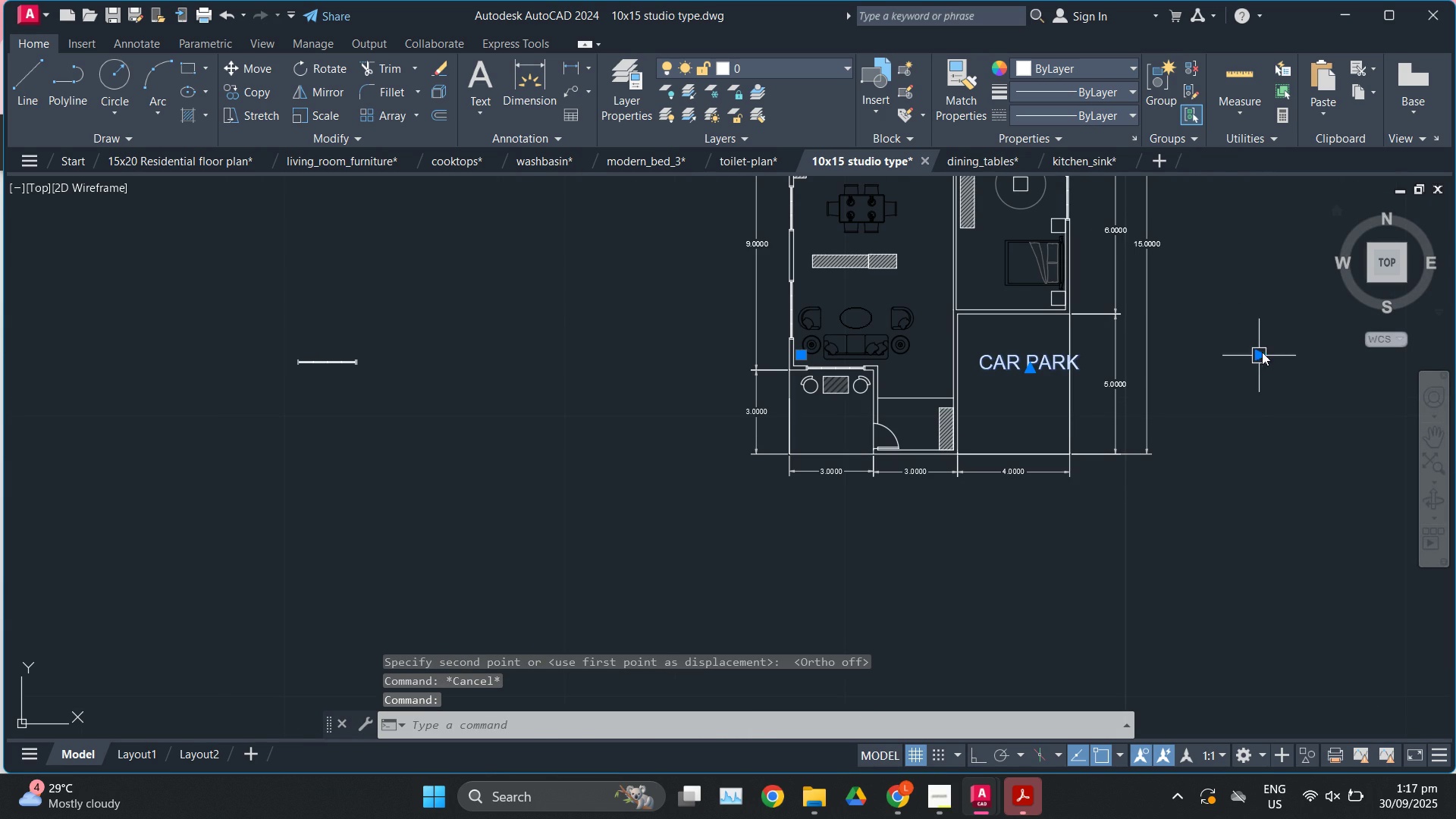 
left_click([1262, 352])
 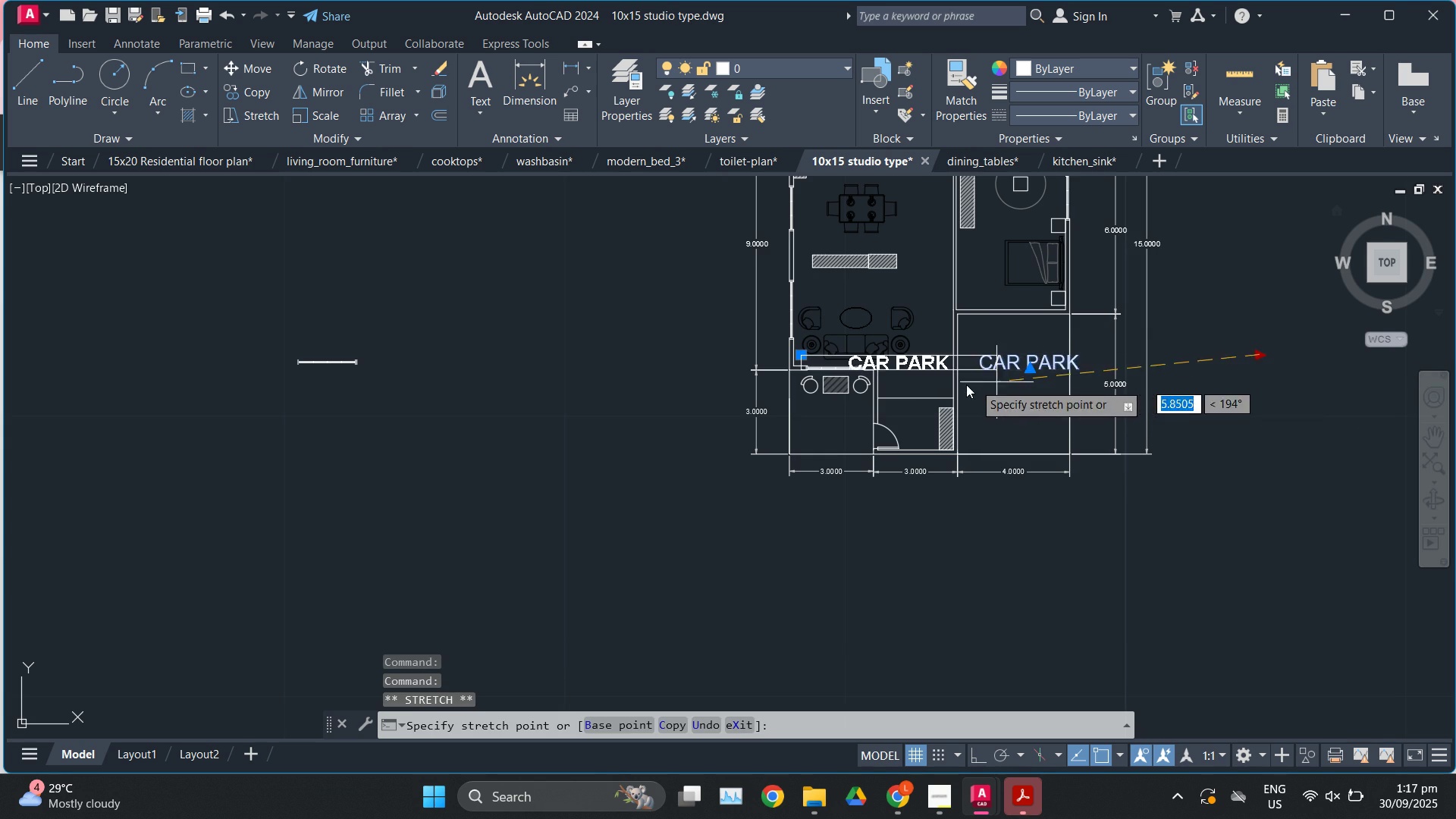 
scroll: coordinate [937, 388], scroll_direction: up, amount: 2.0
 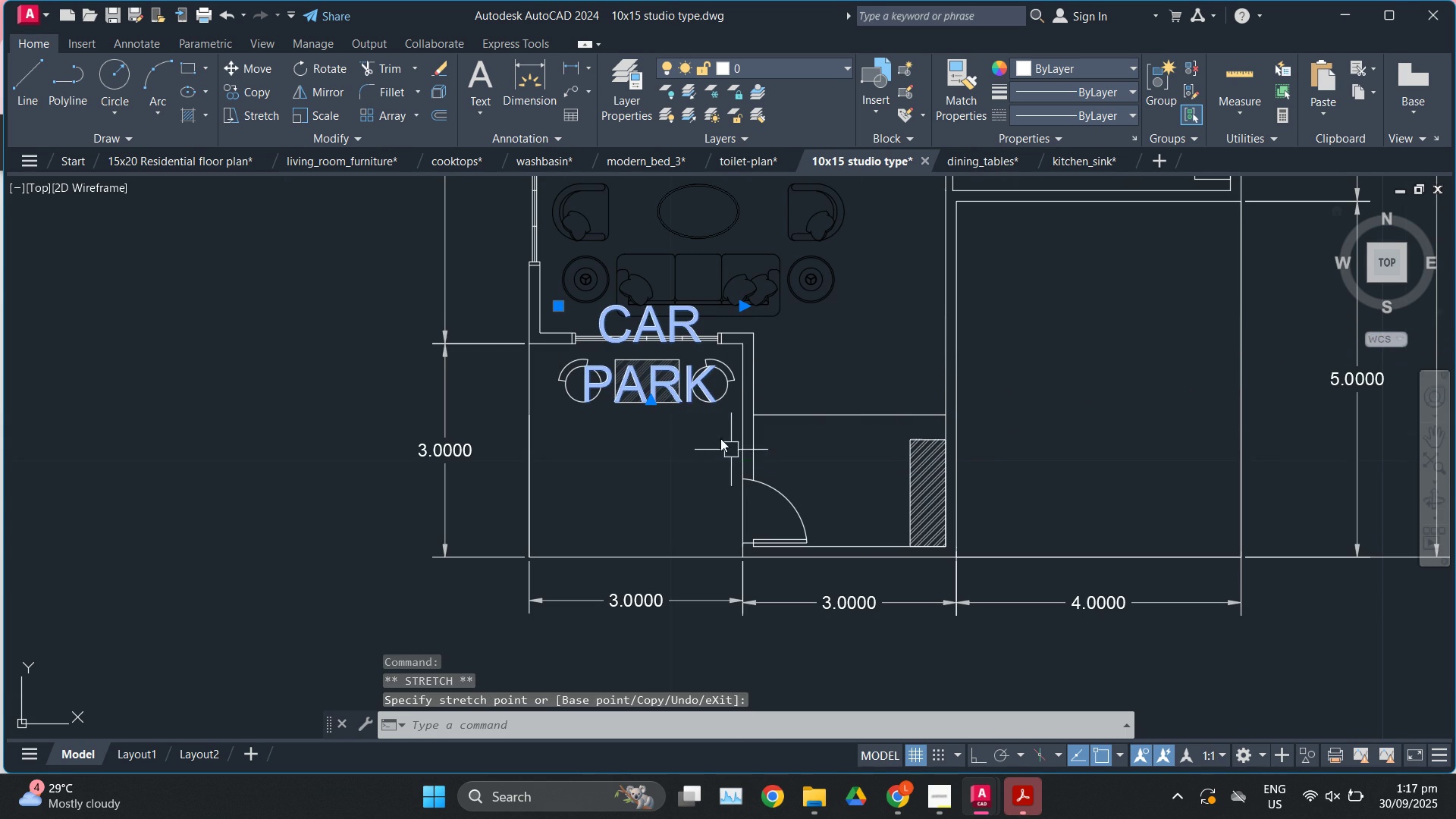 
left_click([677, 394])
 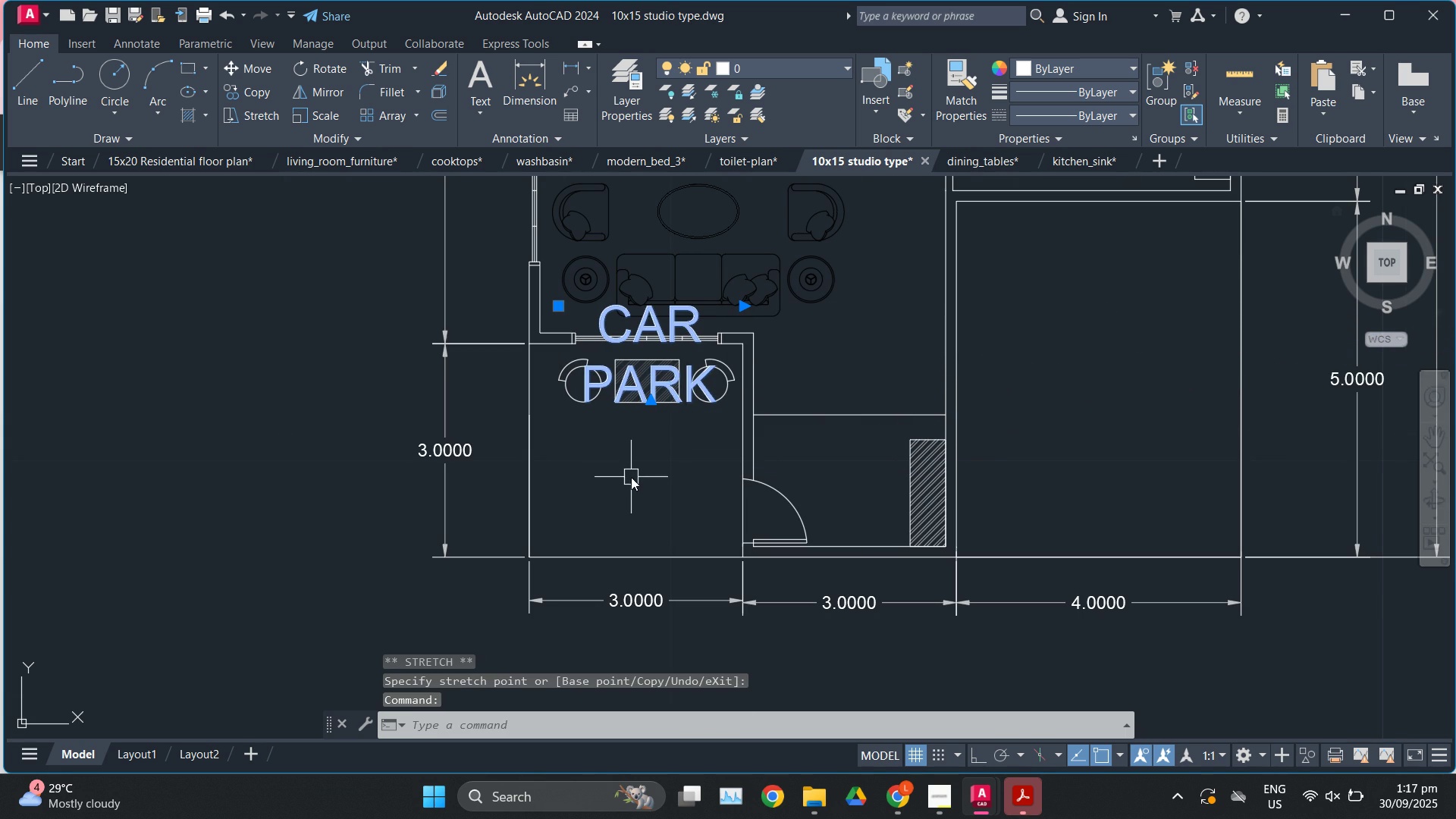 
key(M)
 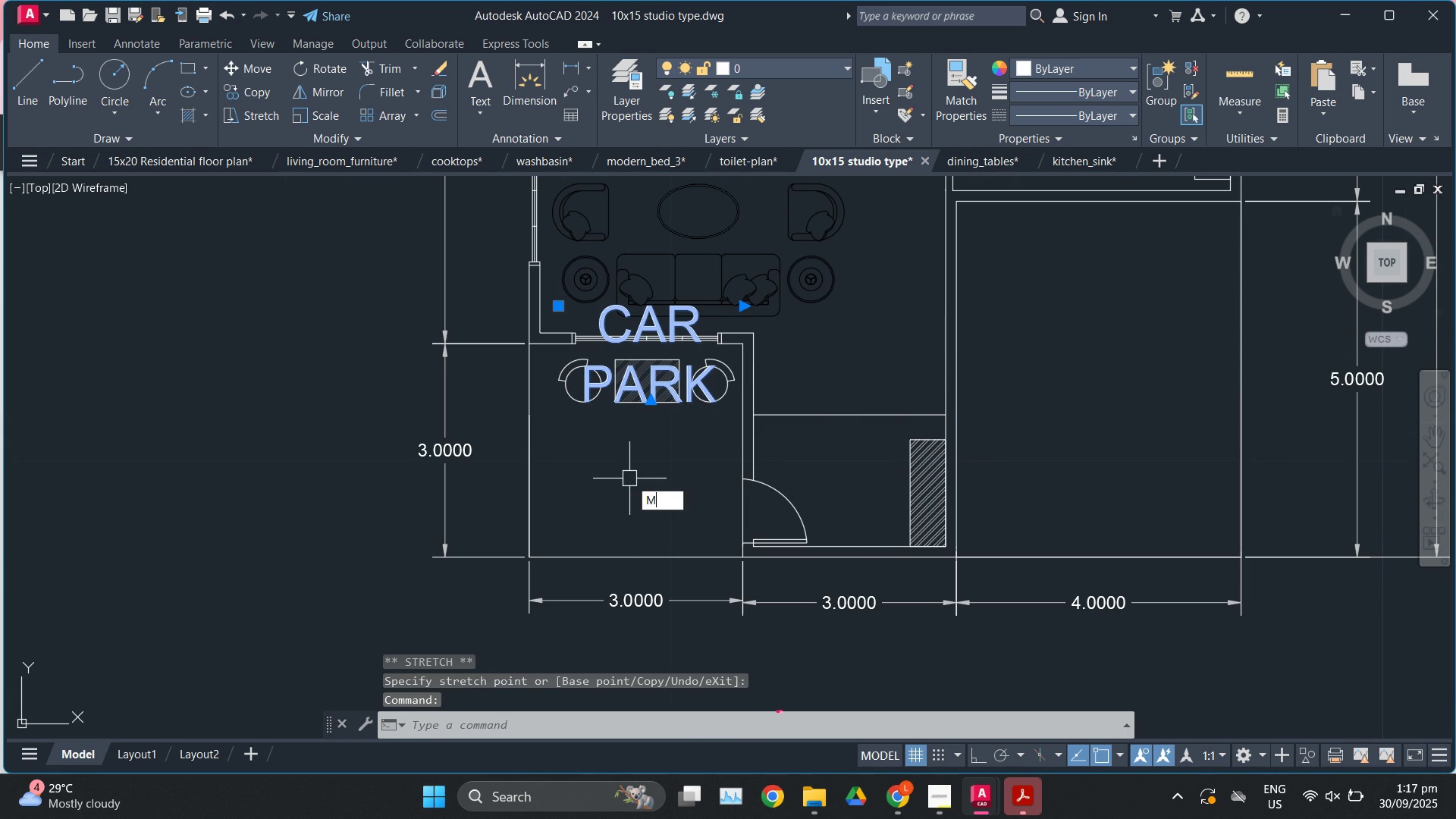 
key(Enter)
 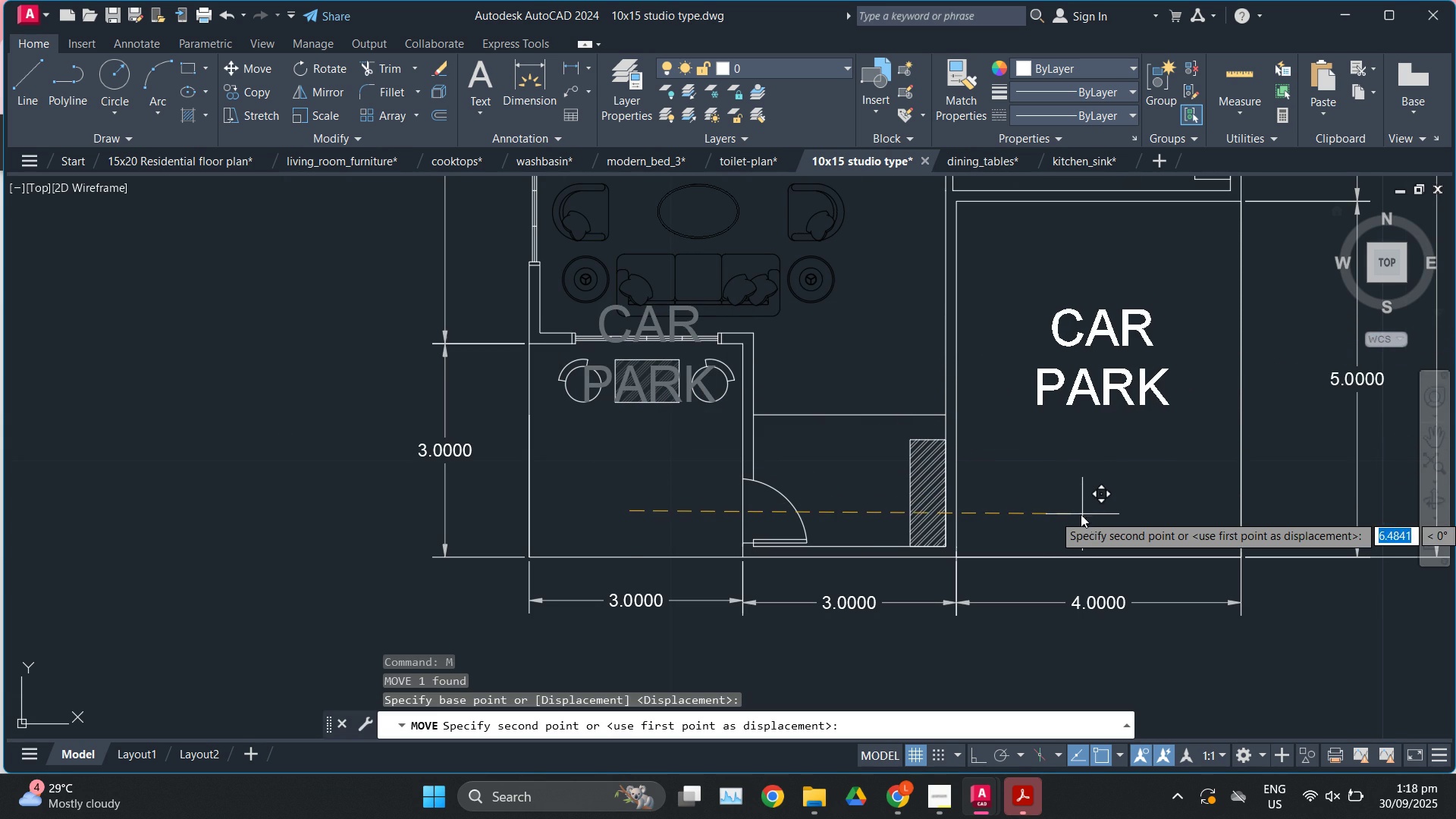 
key(Escape)
 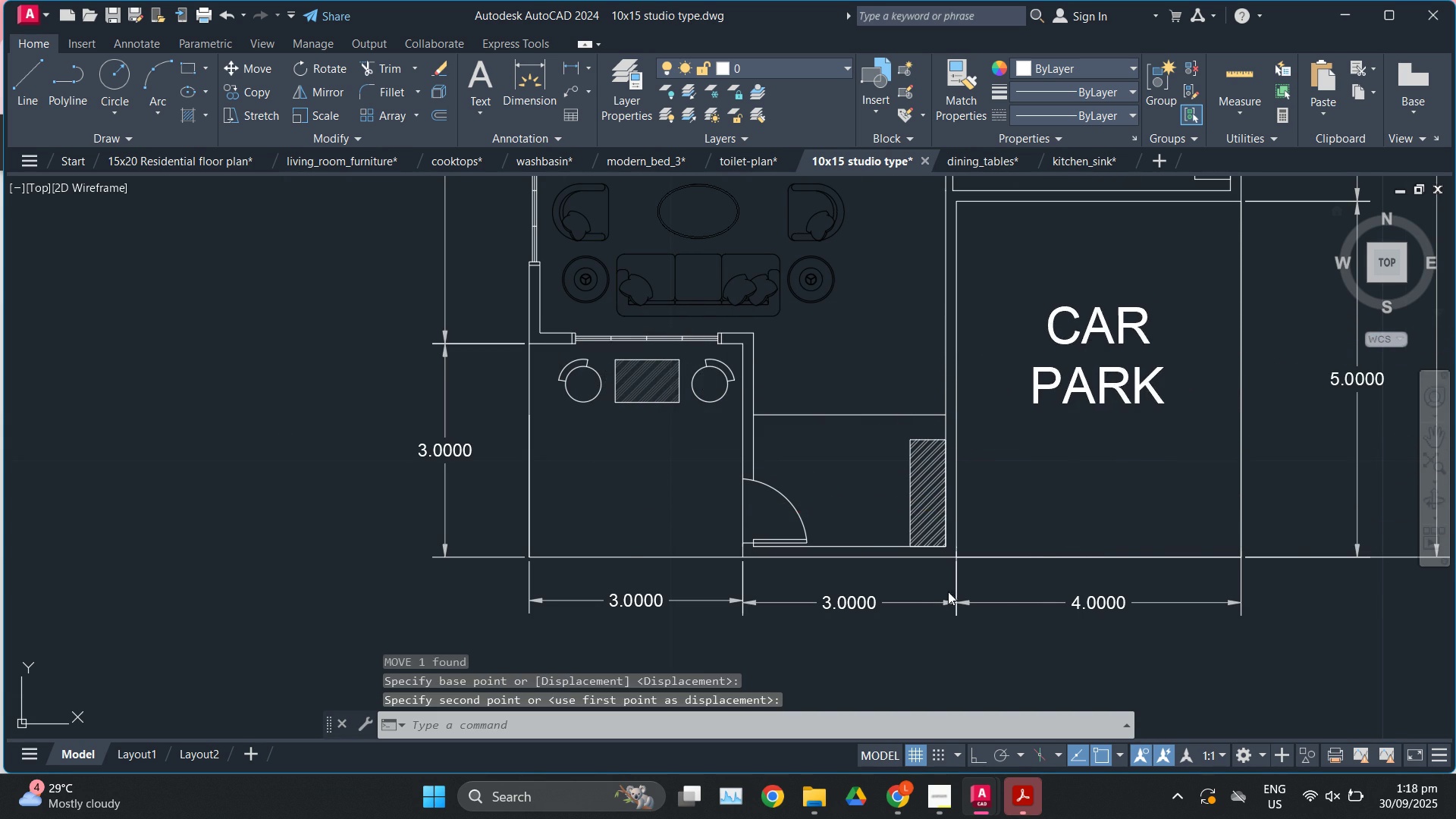 
scroll: coordinate [937, 599], scroll_direction: down, amount: 2.0
 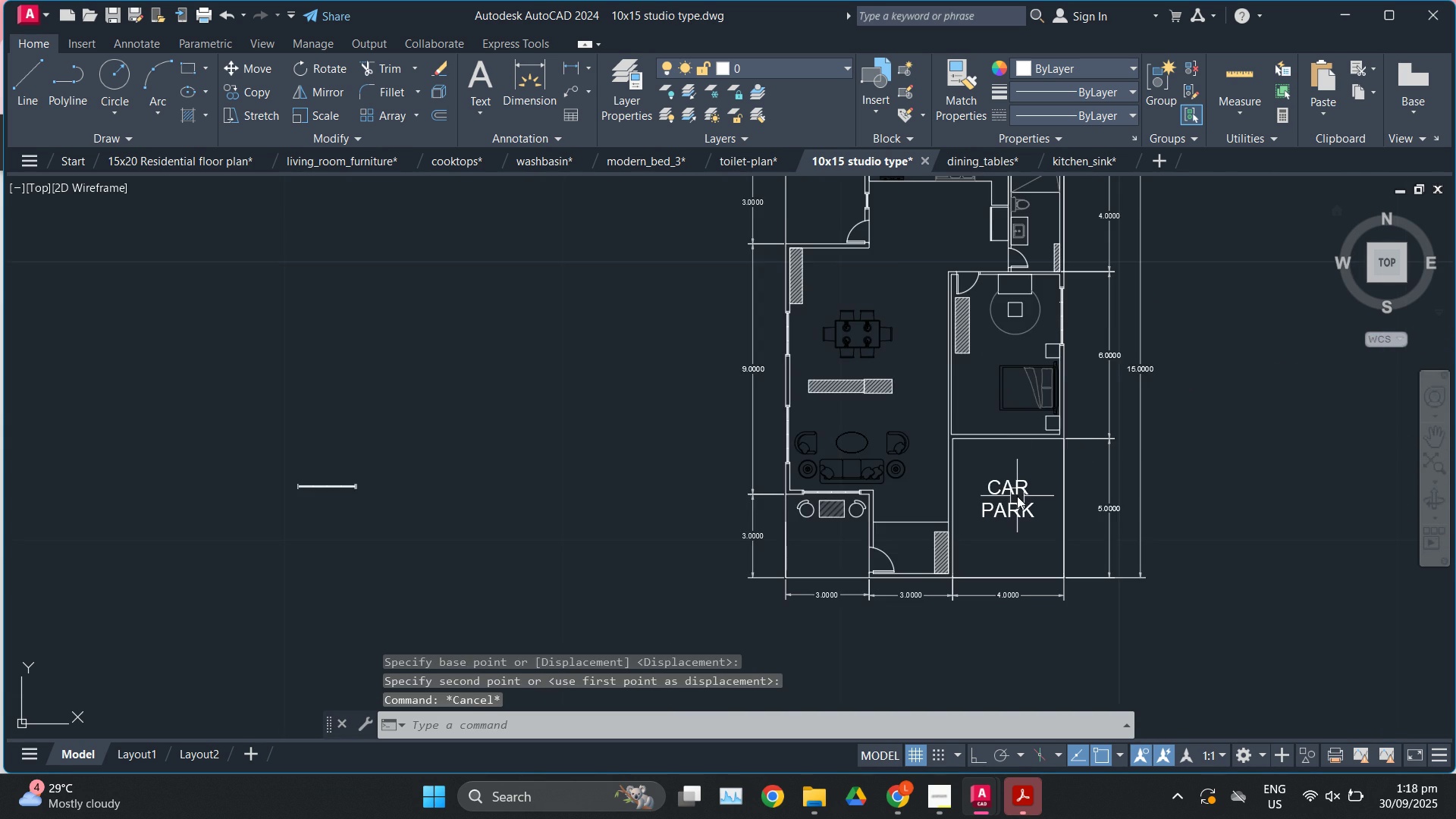 
scroll: coordinate [1017, 496], scroll_direction: up, amount: 1.0
 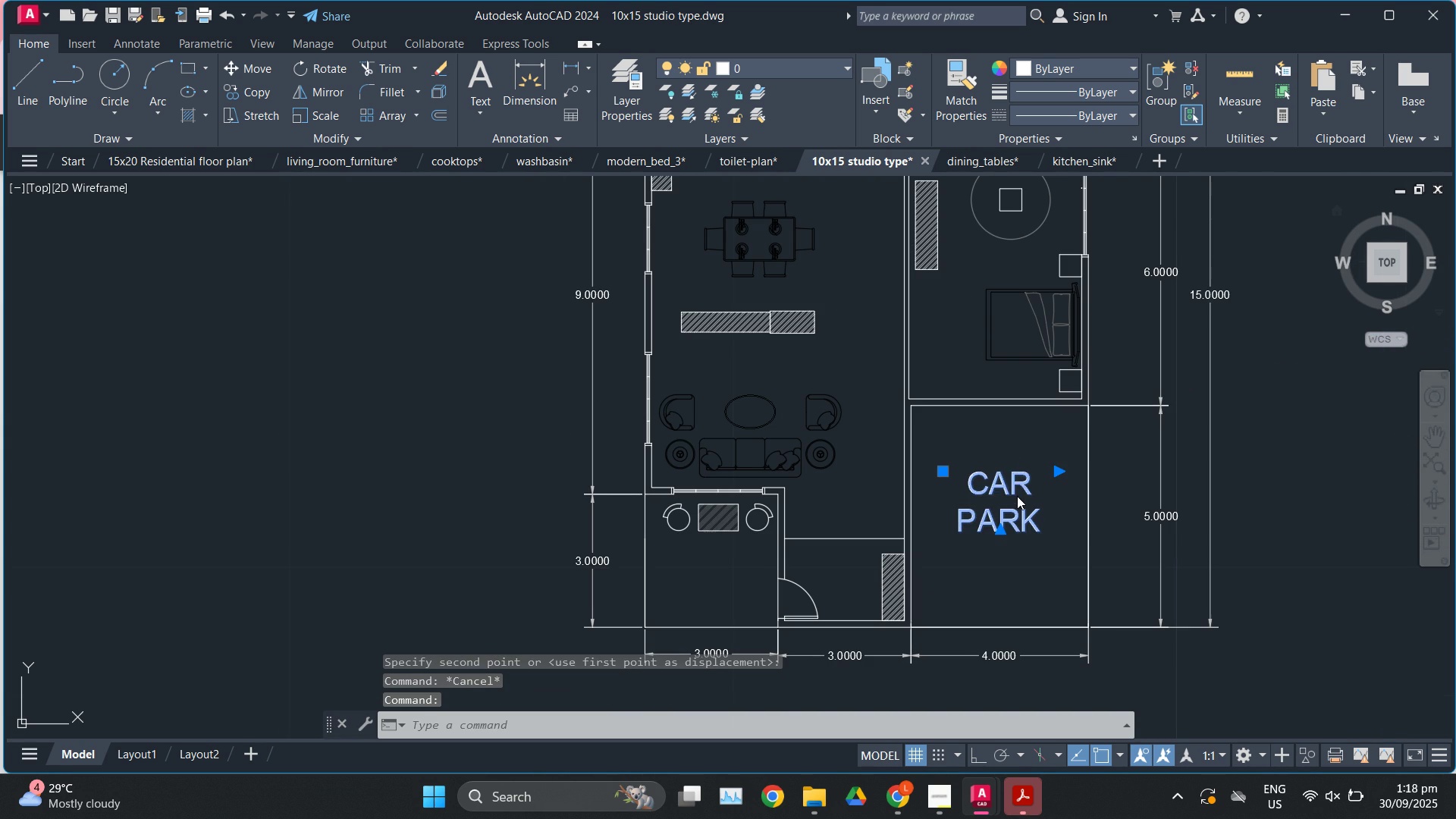 
double_click([1017, 496])